 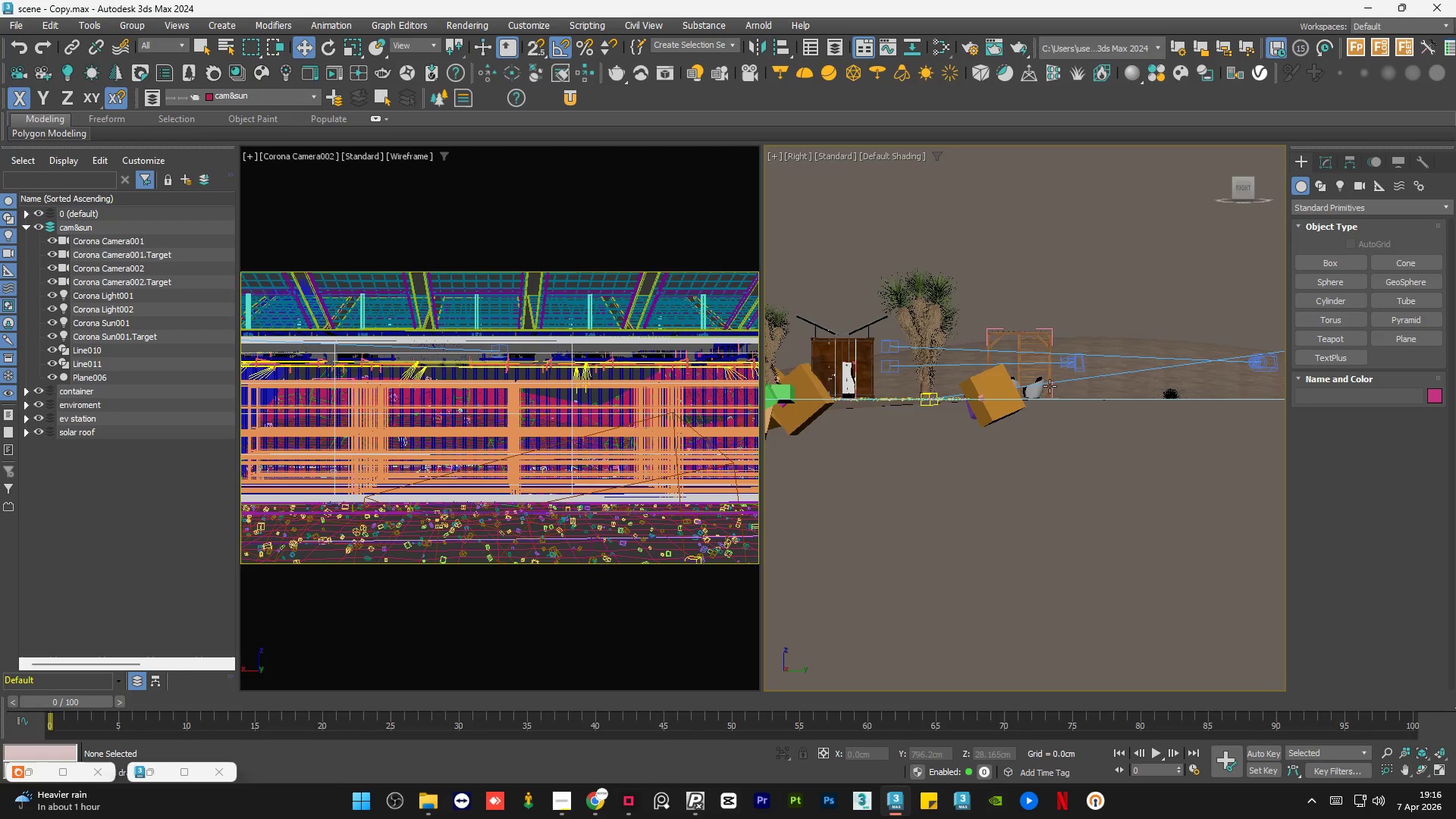 
left_click([1072, 360])
 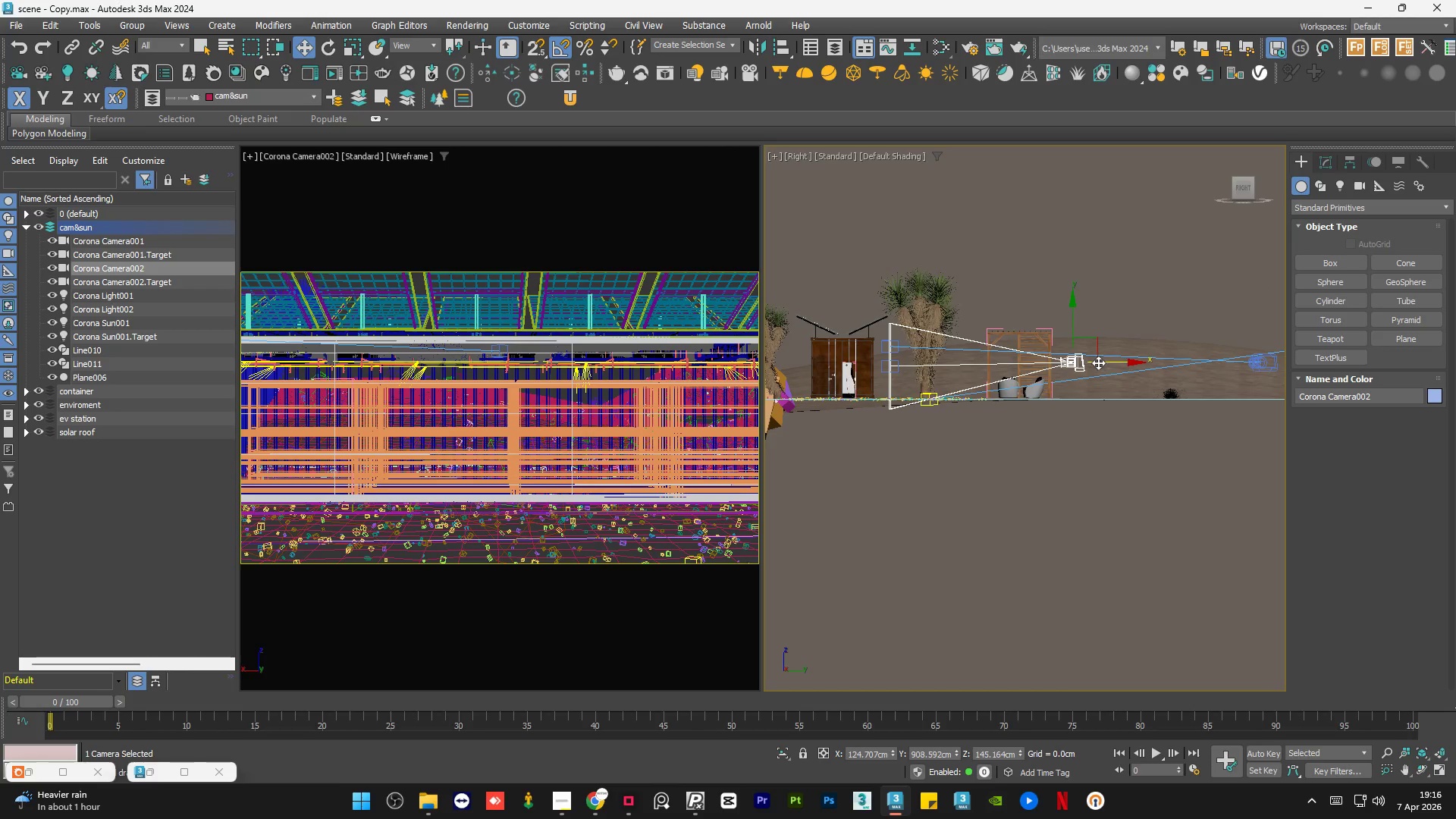 
left_click_drag(start_coordinate=[1100, 361], to_coordinate=[1241, 372])
 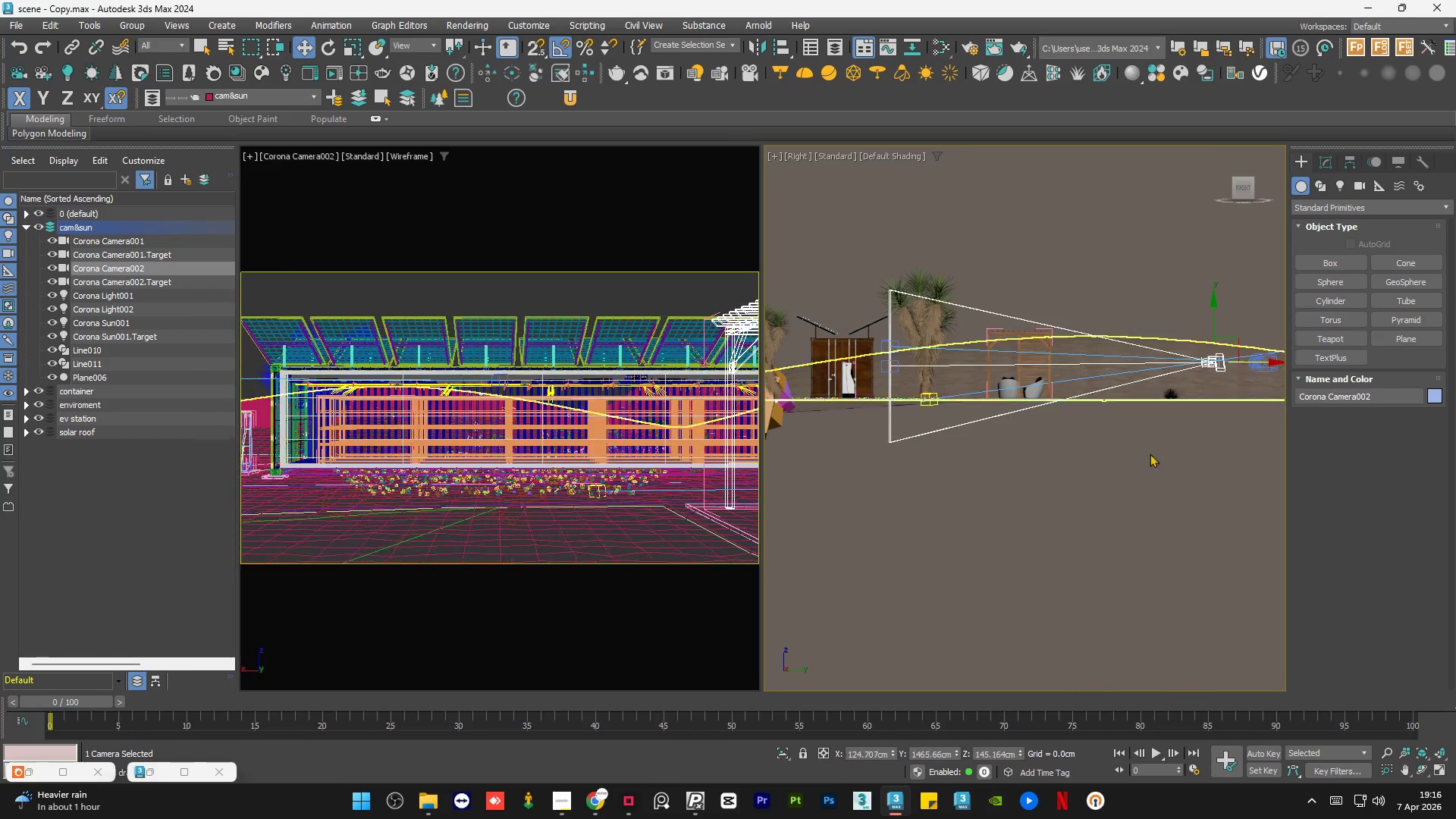 
hold_key(key=AltLeft, duration=0.91)
 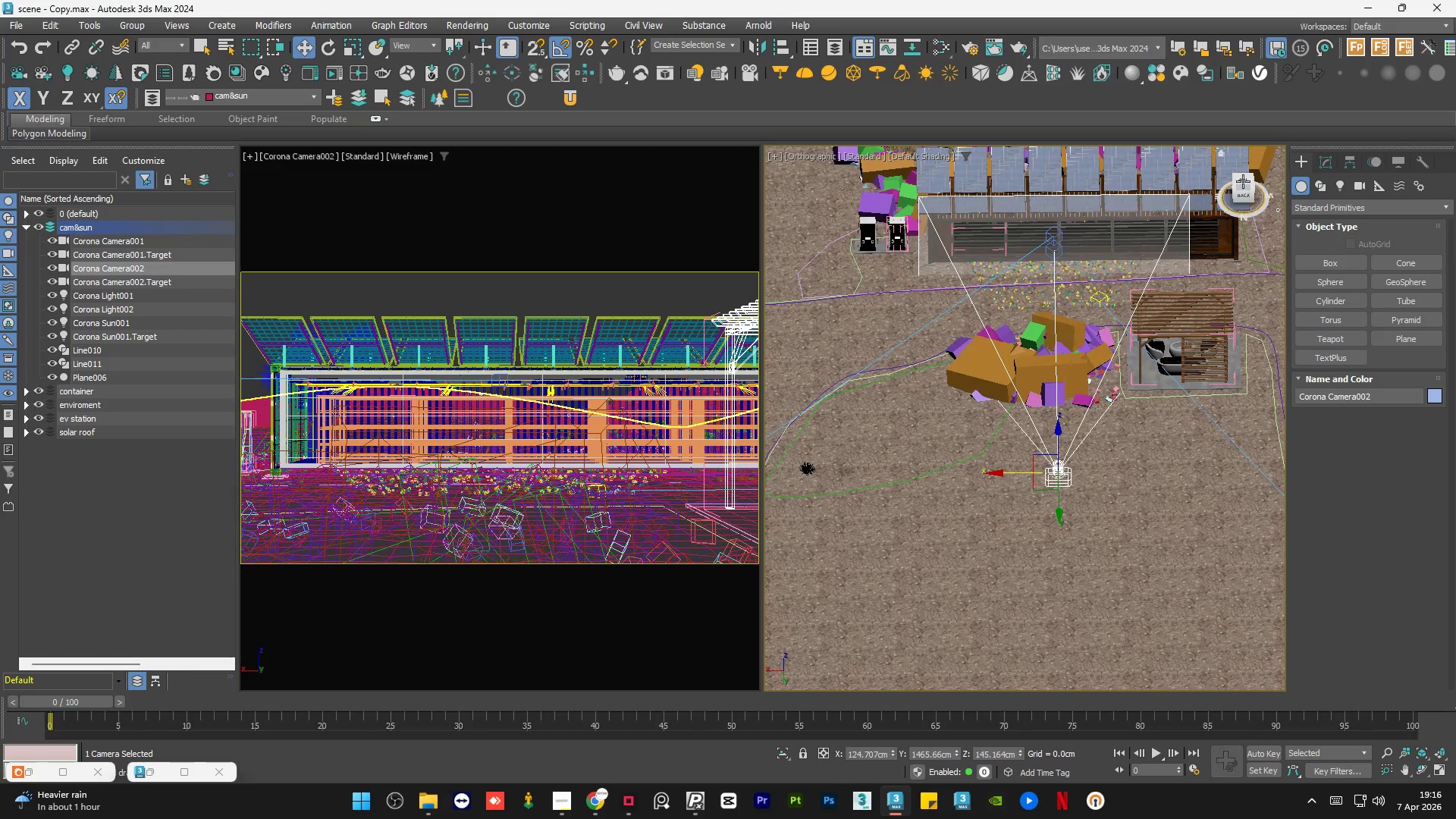 
left_click([1243, 180])
 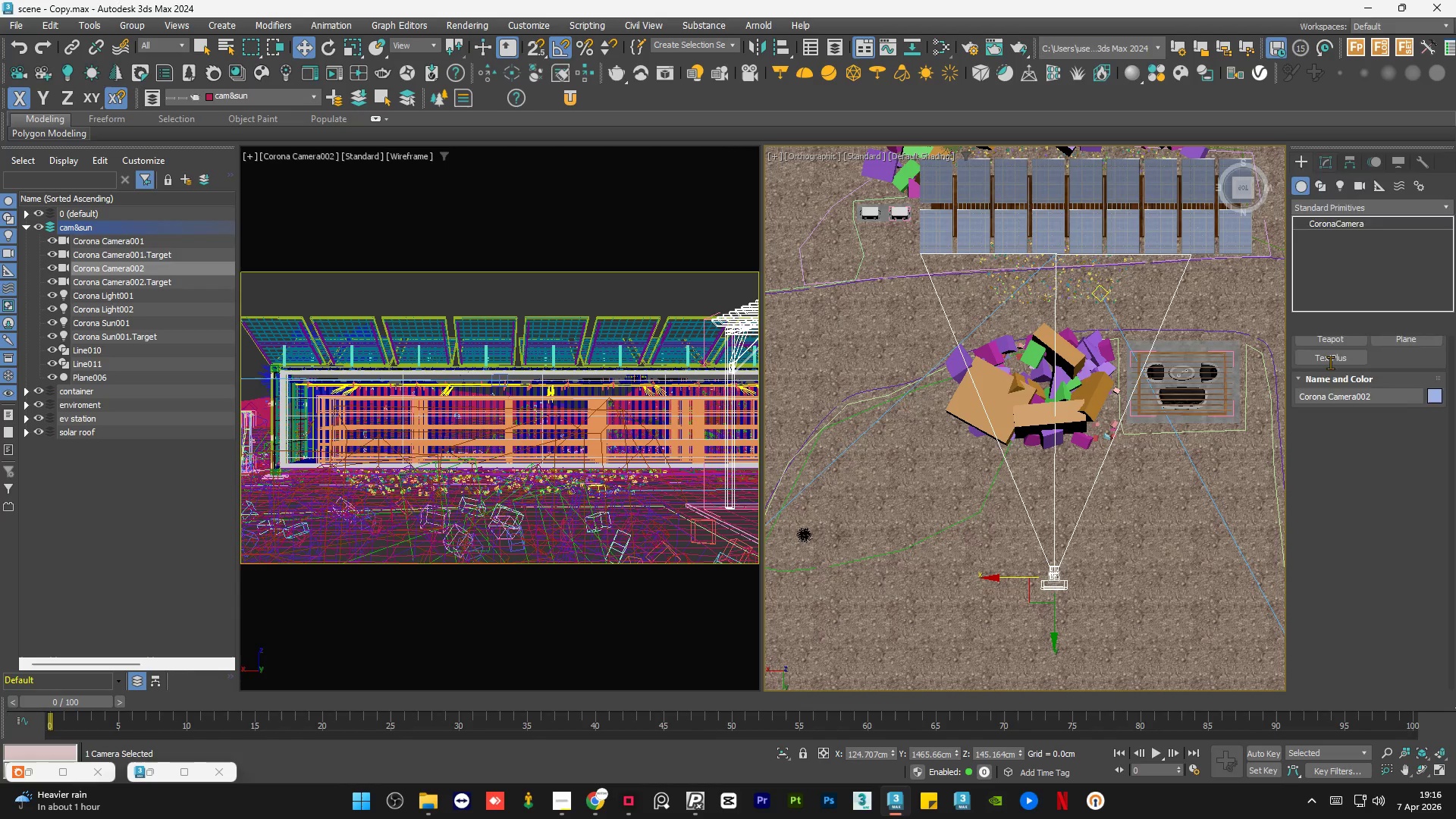 
left_click([1328, 375])
 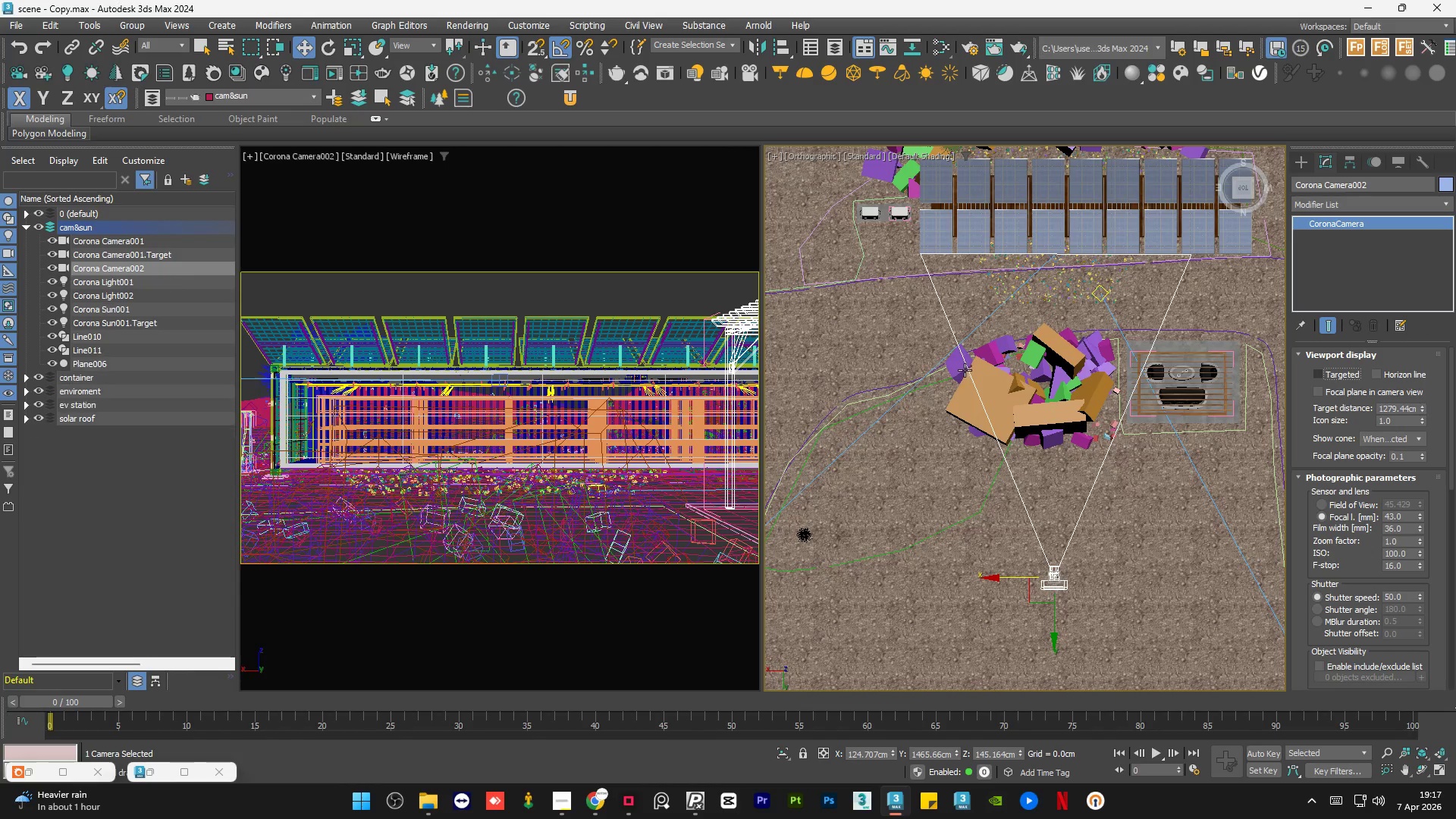 
scroll: coordinate [1137, 359], scroll_direction: none, amount: 0.0
 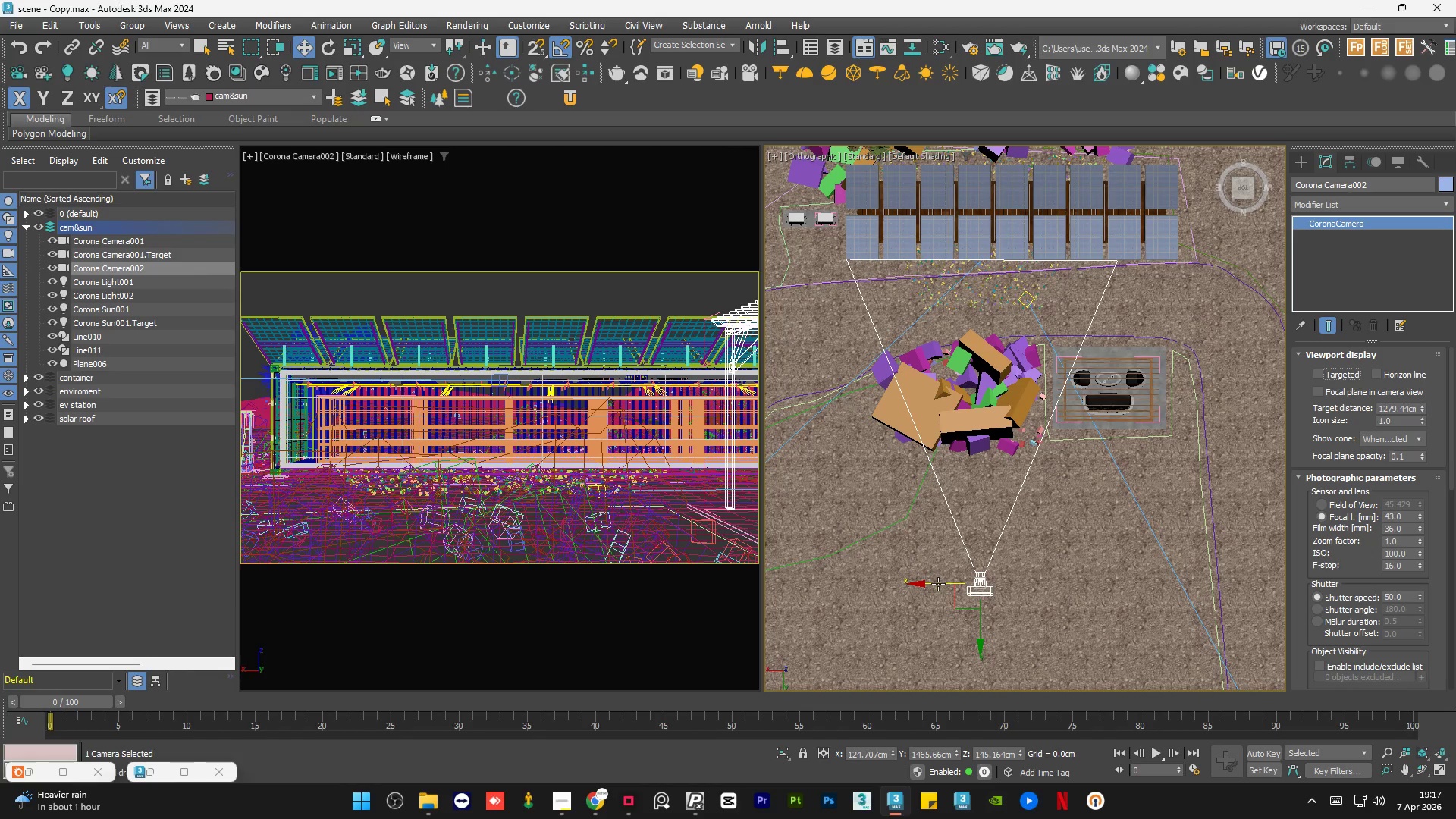 
left_click([934, 584])
 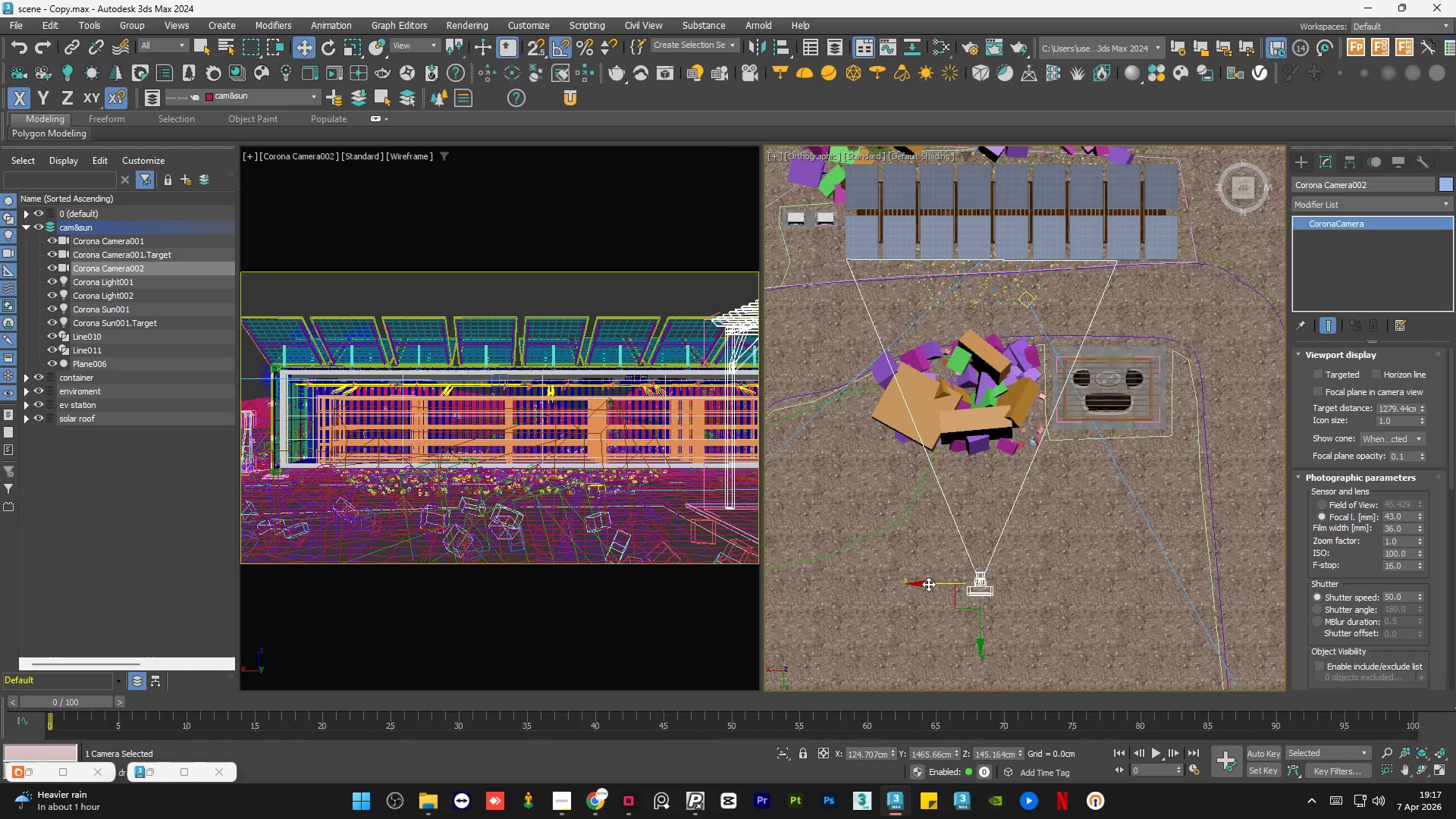 
left_click_drag(start_coordinate=[928, 584], to_coordinate=[959, 582])
 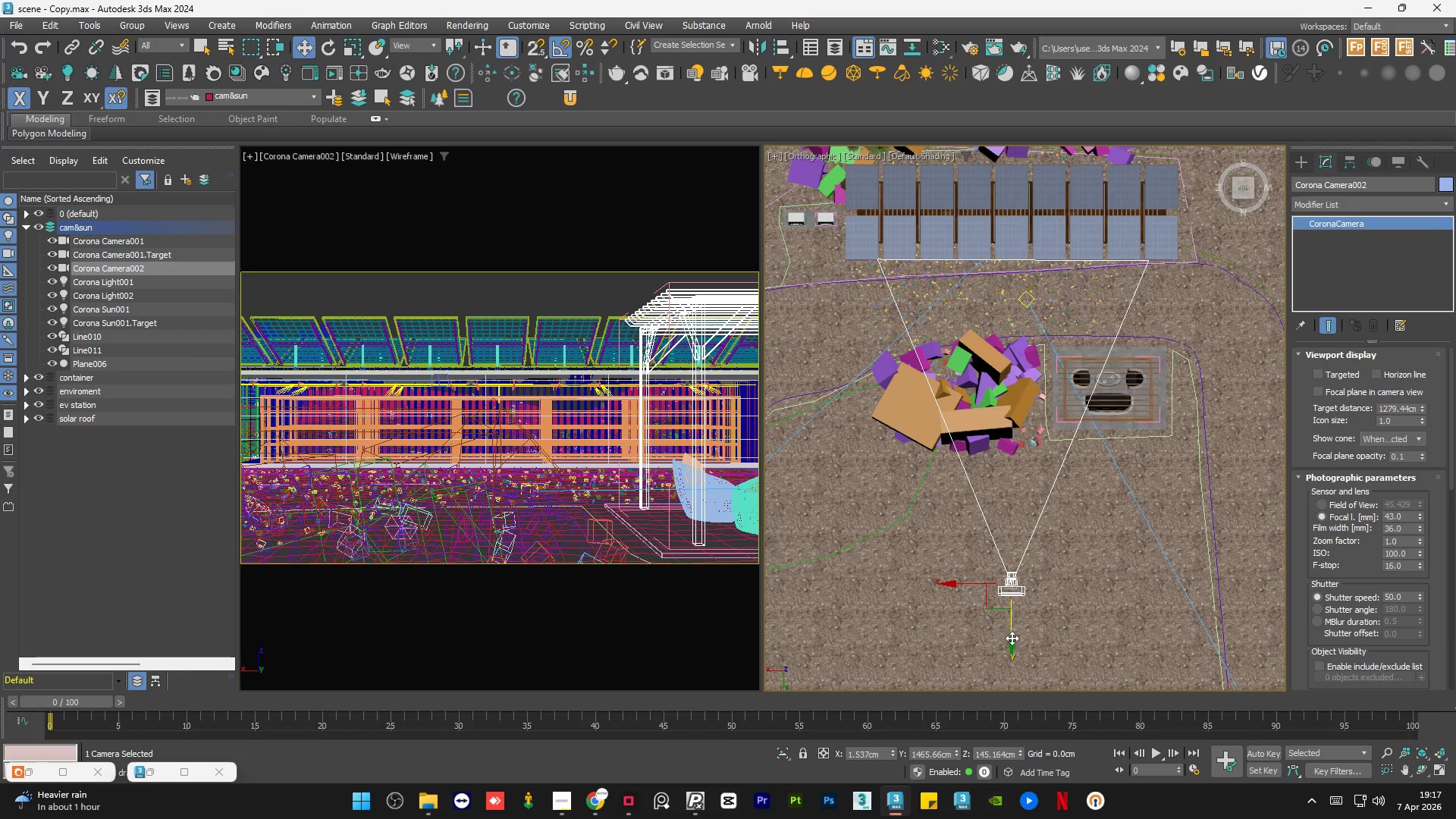 
left_click_drag(start_coordinate=[1012, 638], to_coordinate=[1018, 621])
 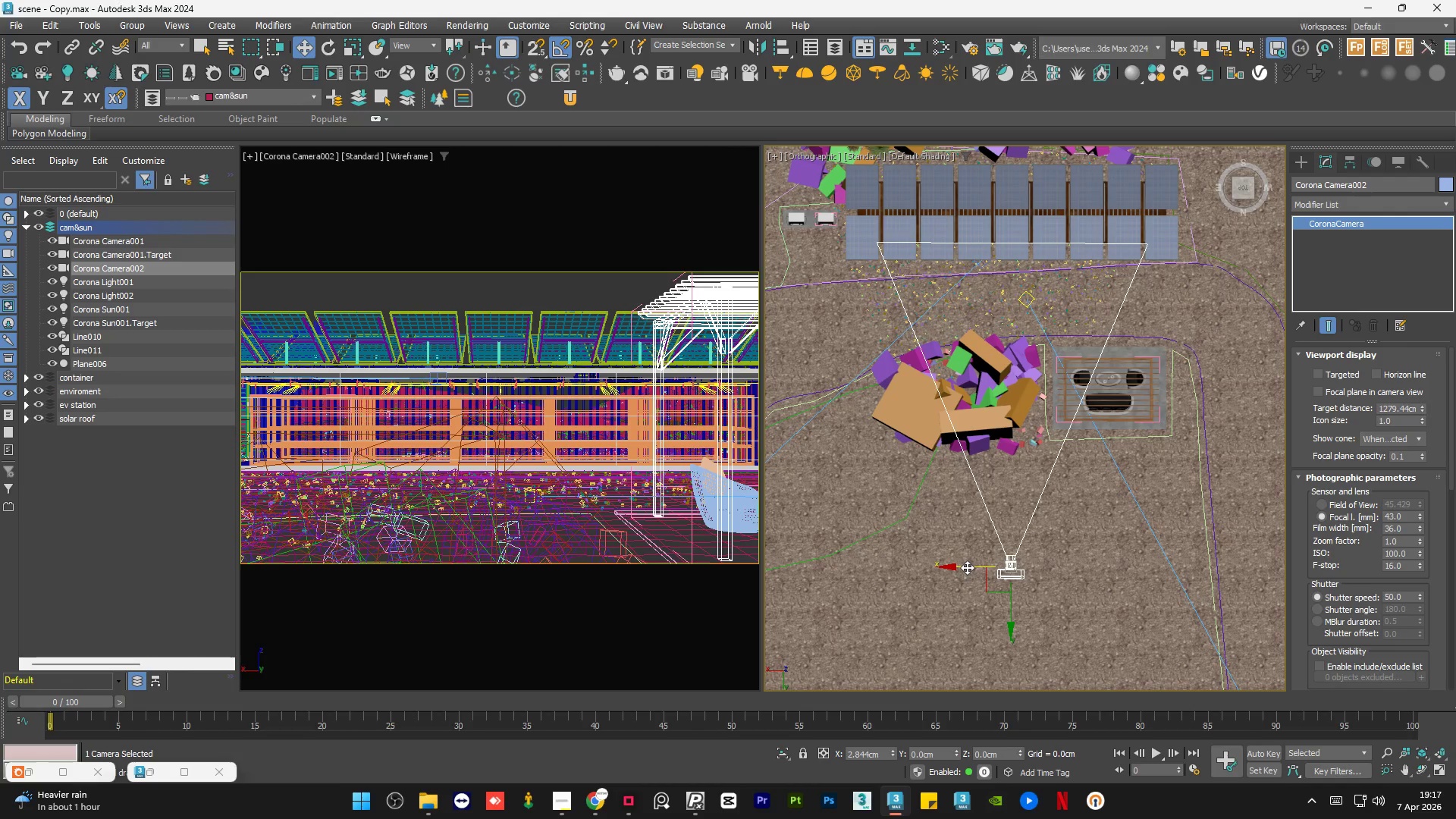 
left_click([968, 567])
 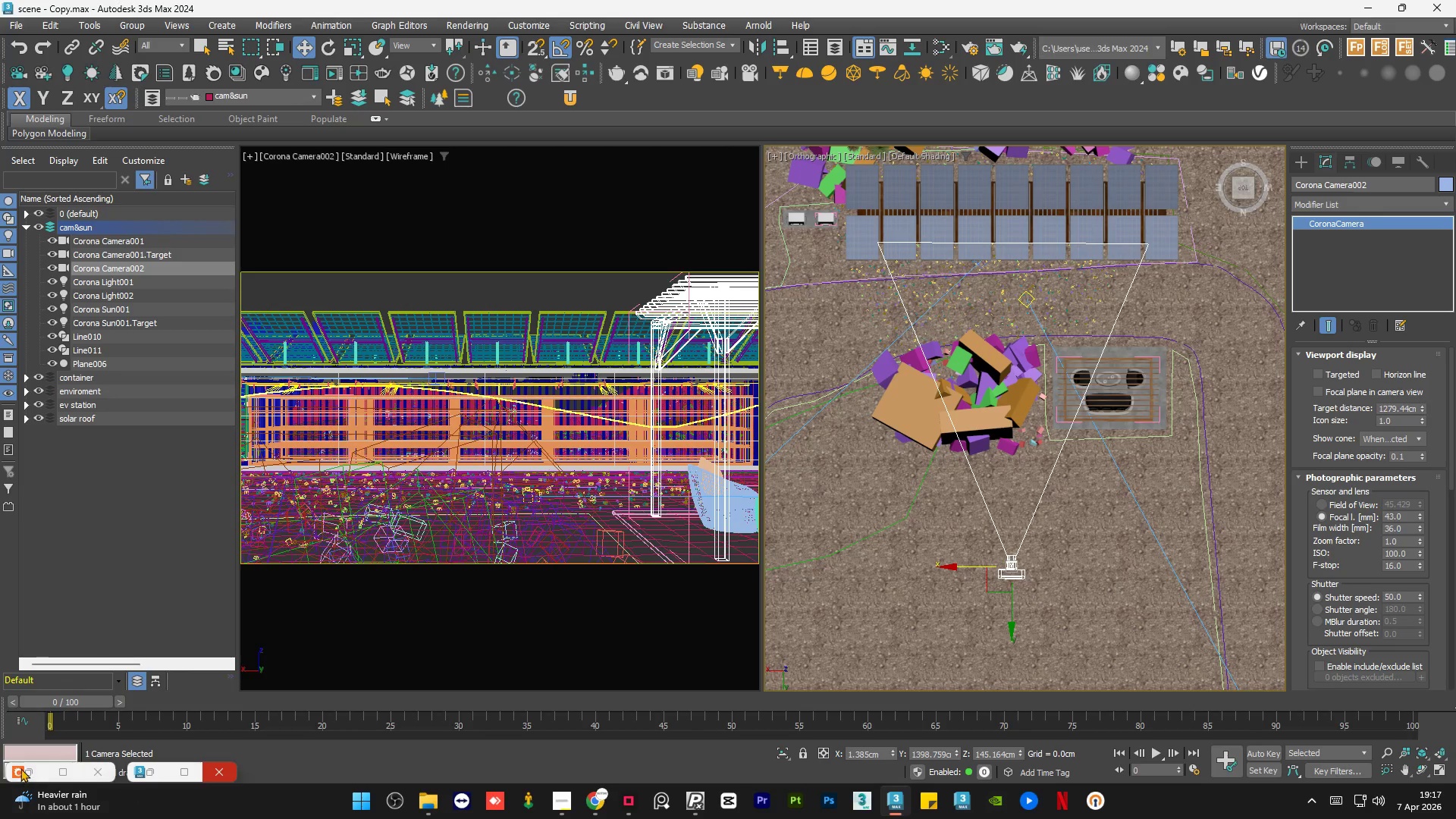 
left_click([44, 769])
 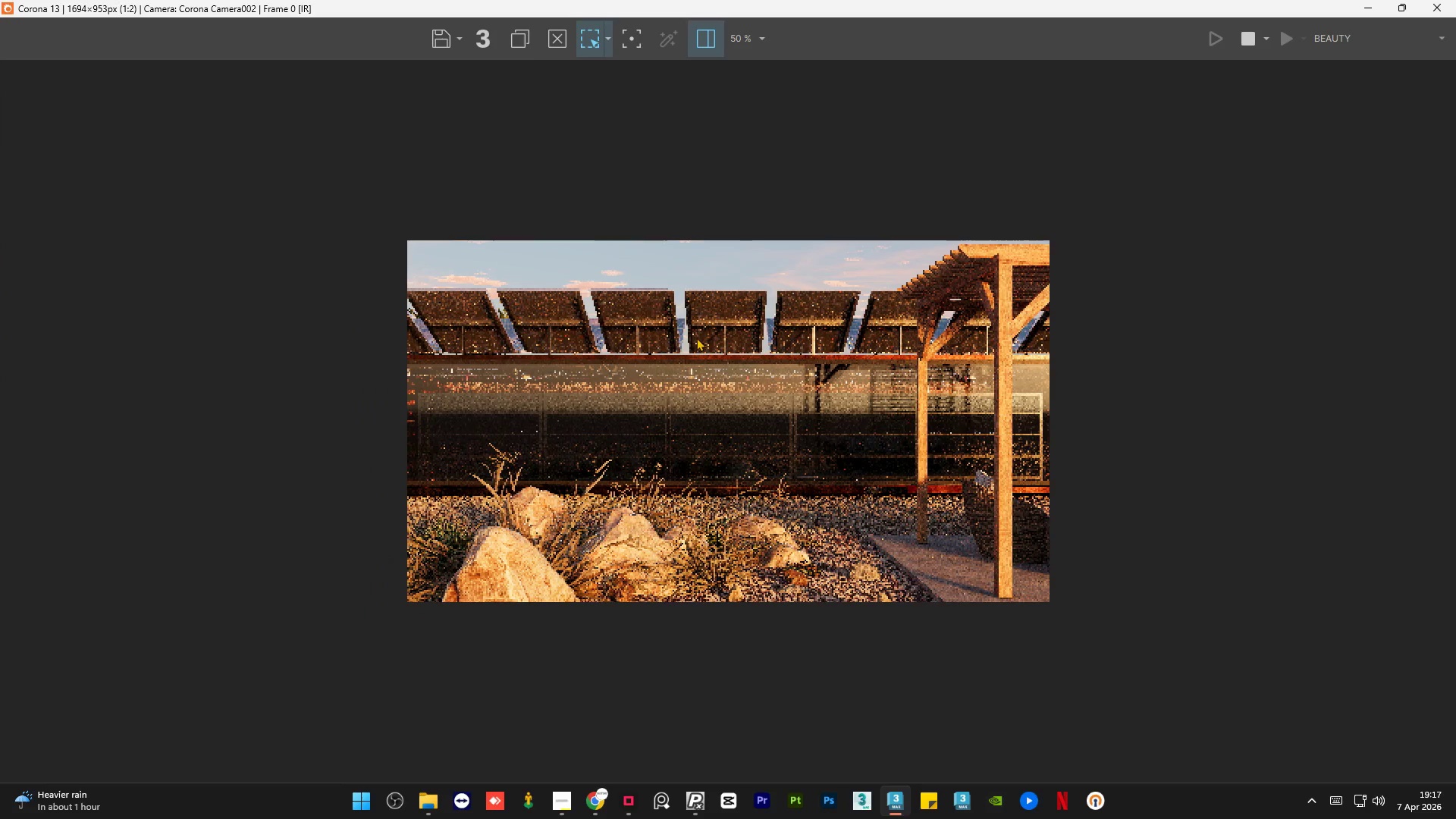 
scroll: coordinate [696, 337], scroll_direction: down, amount: 1.0
 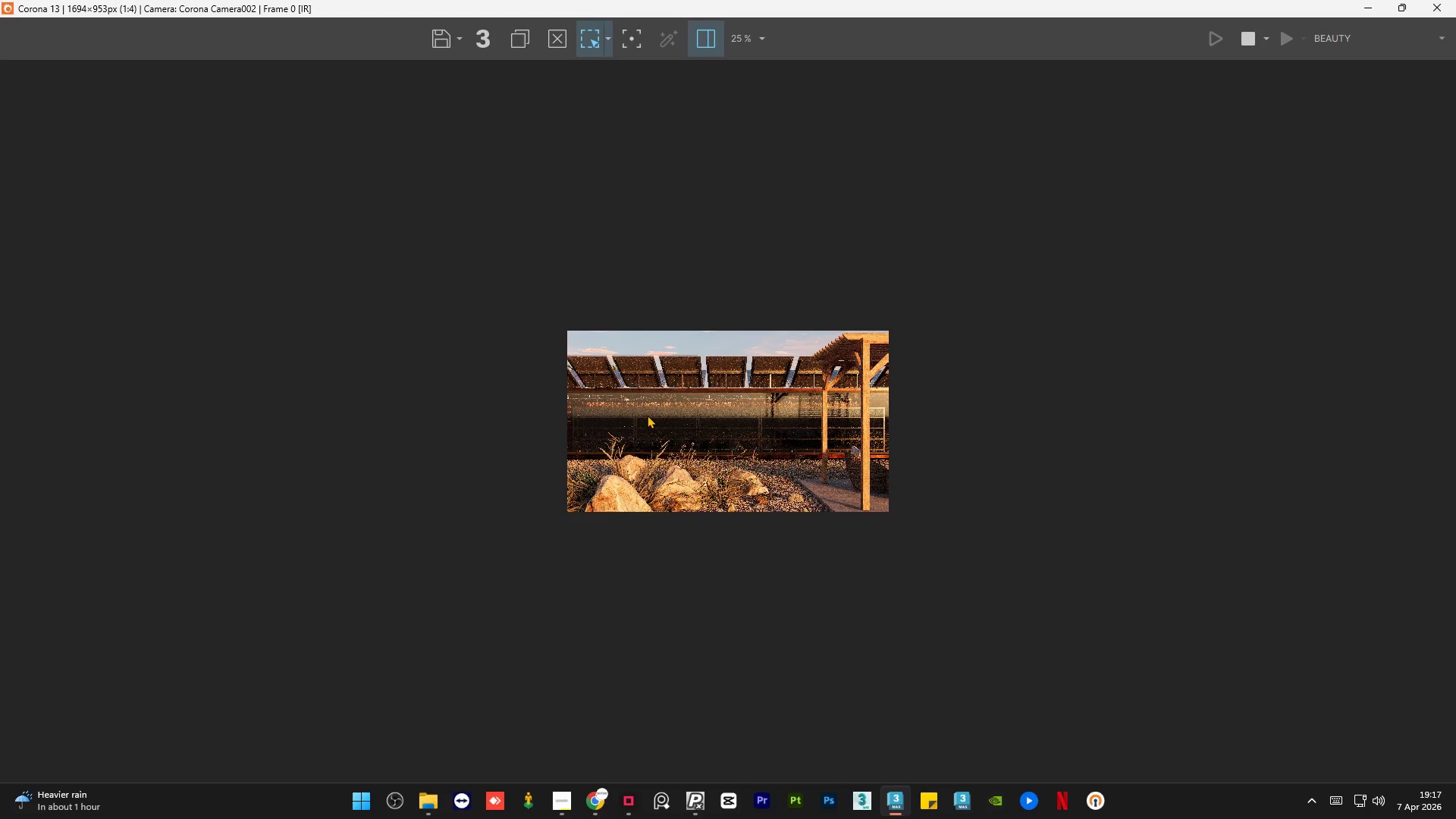 
scroll: coordinate [234, 369], scroll_direction: up, amount: 3.0
 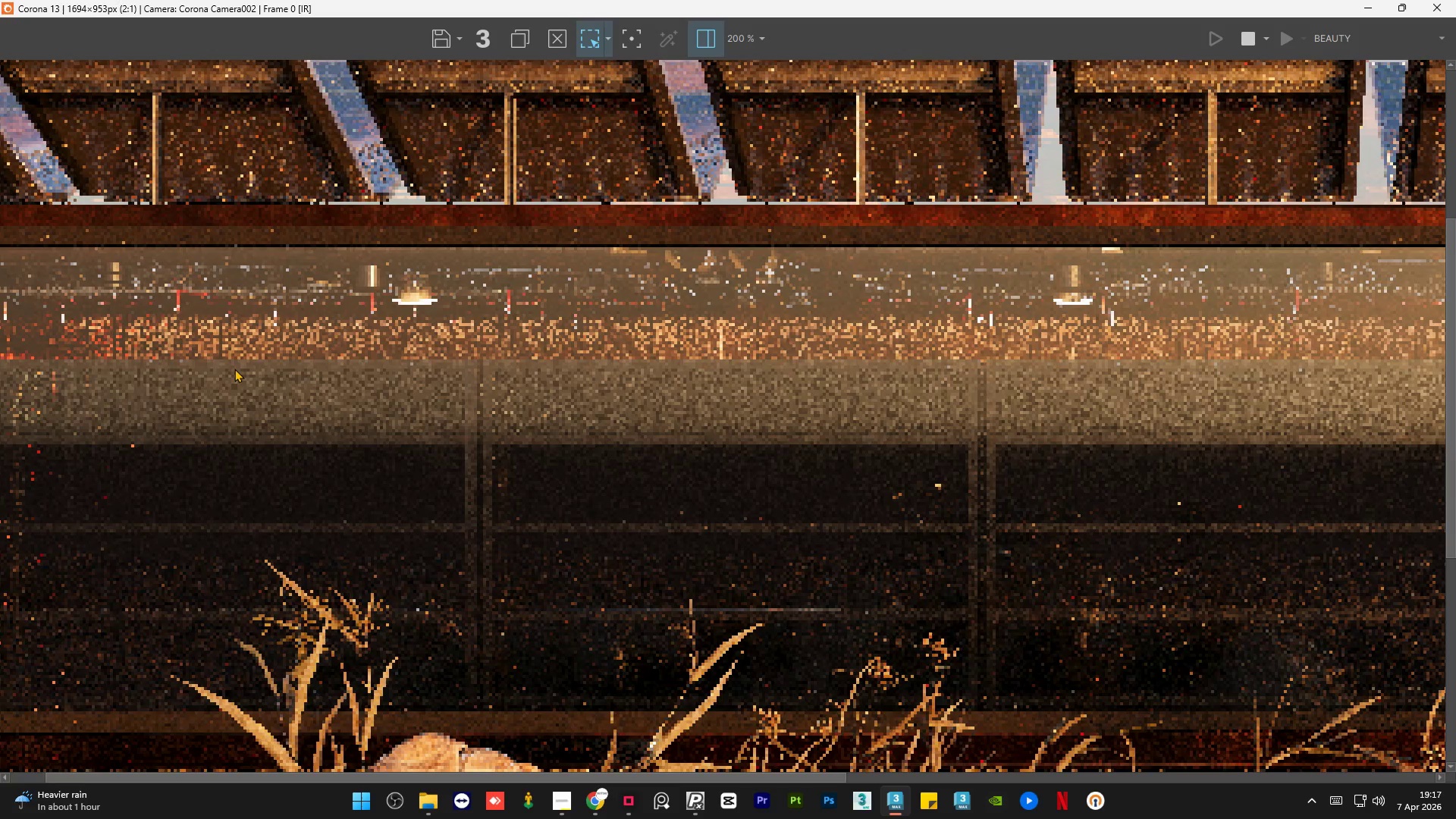 
scroll: coordinate [234, 369], scroll_direction: down, amount: 1.0
 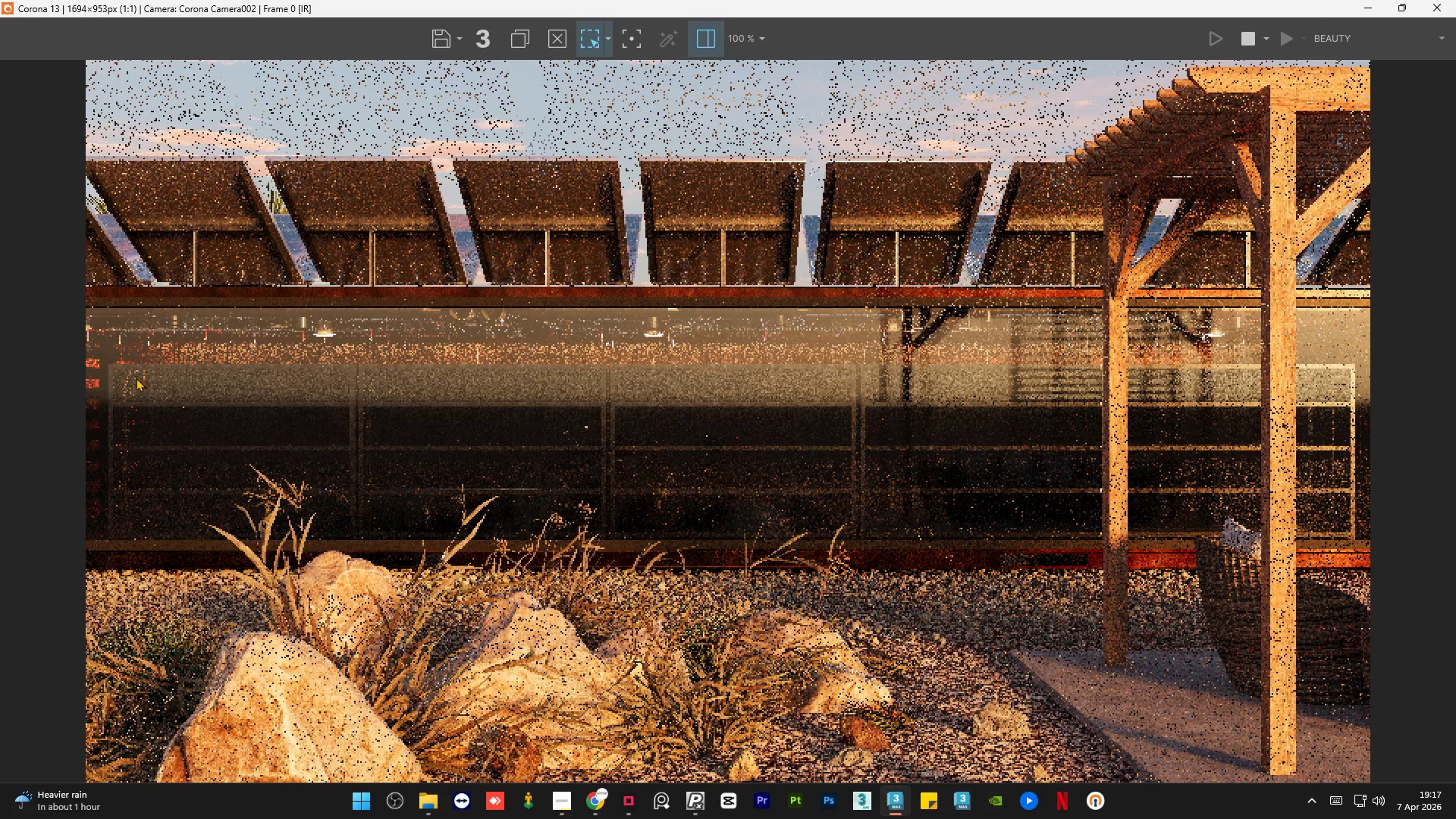 
scroll: coordinate [136, 378], scroll_direction: up, amount: 1.0
 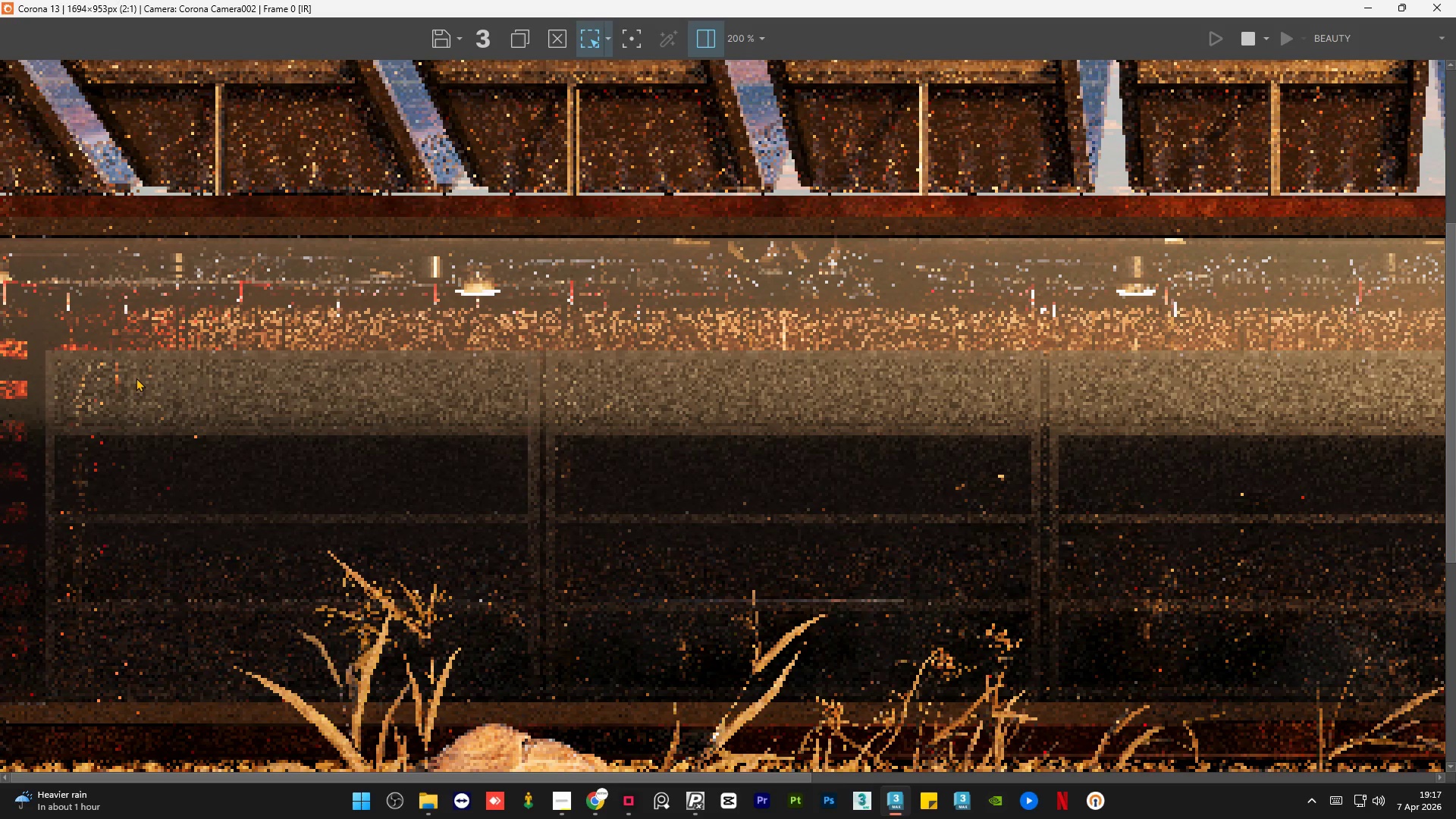 
scroll: coordinate [136, 378], scroll_direction: down, amount: 2.0
 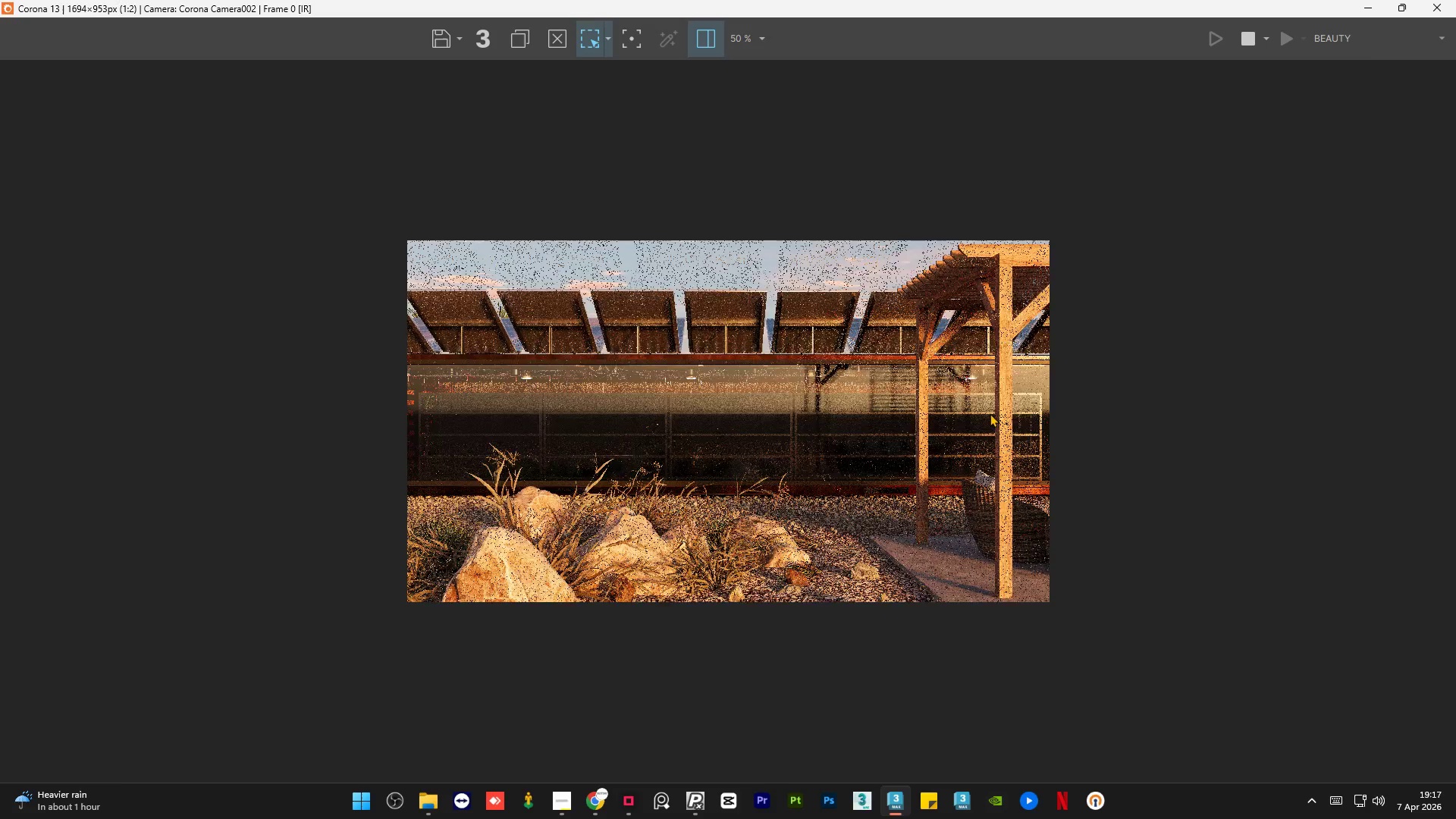 
scroll: coordinate [990, 413], scroll_direction: up, amount: 2.0
 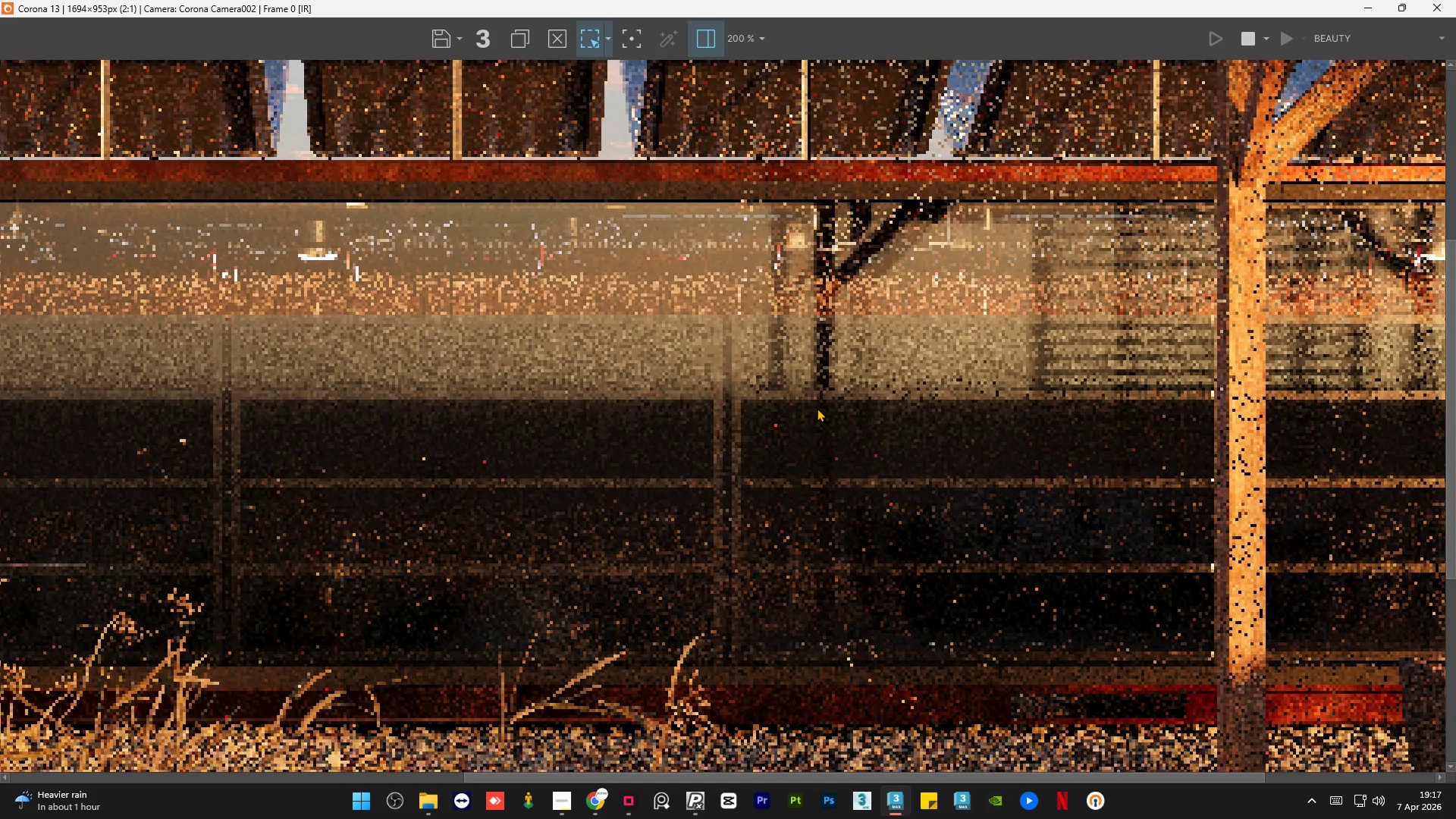 
scroll: coordinate [818, 398], scroll_direction: down, amount: 2.0
 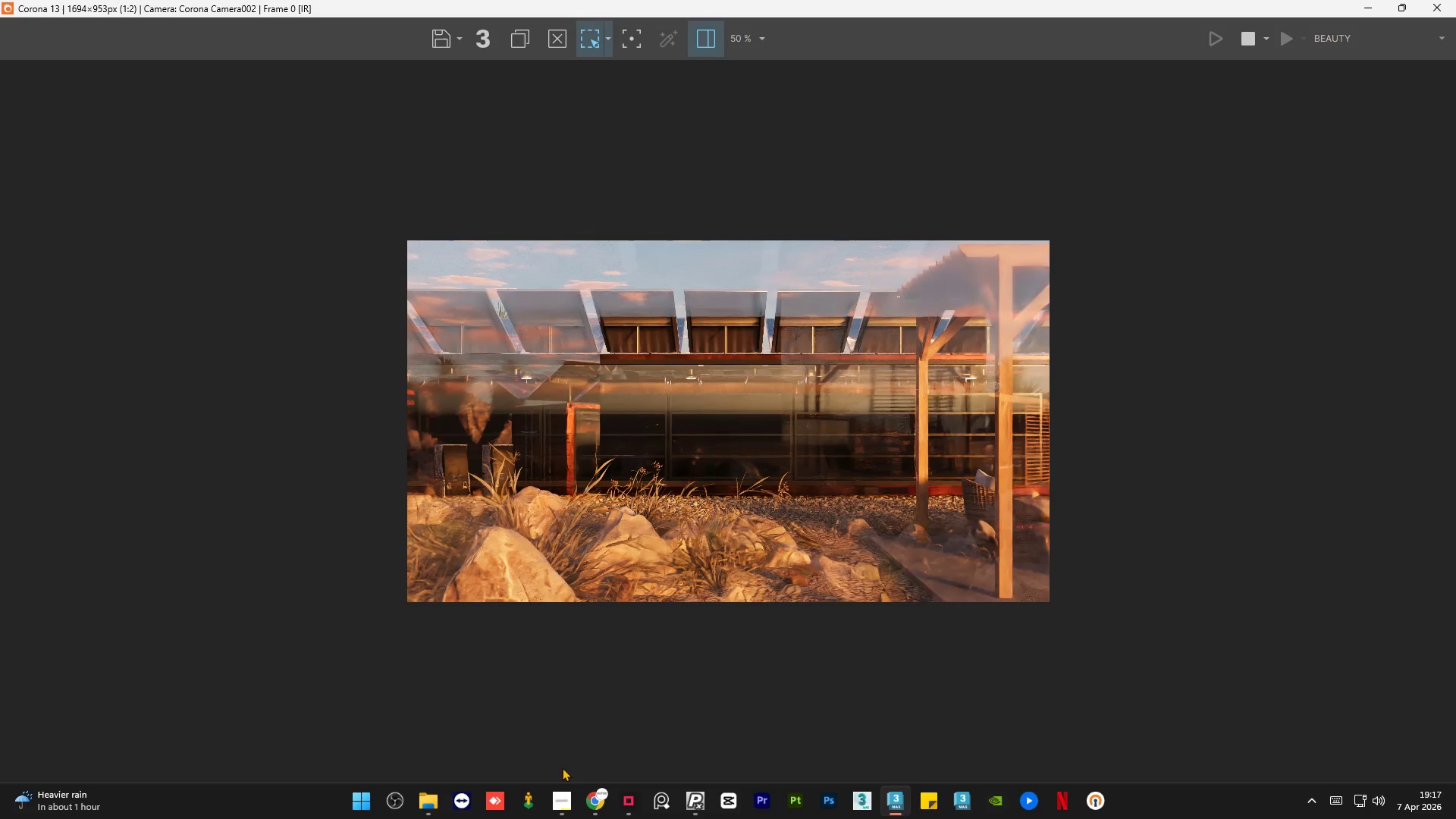 
left_click([554, 794])